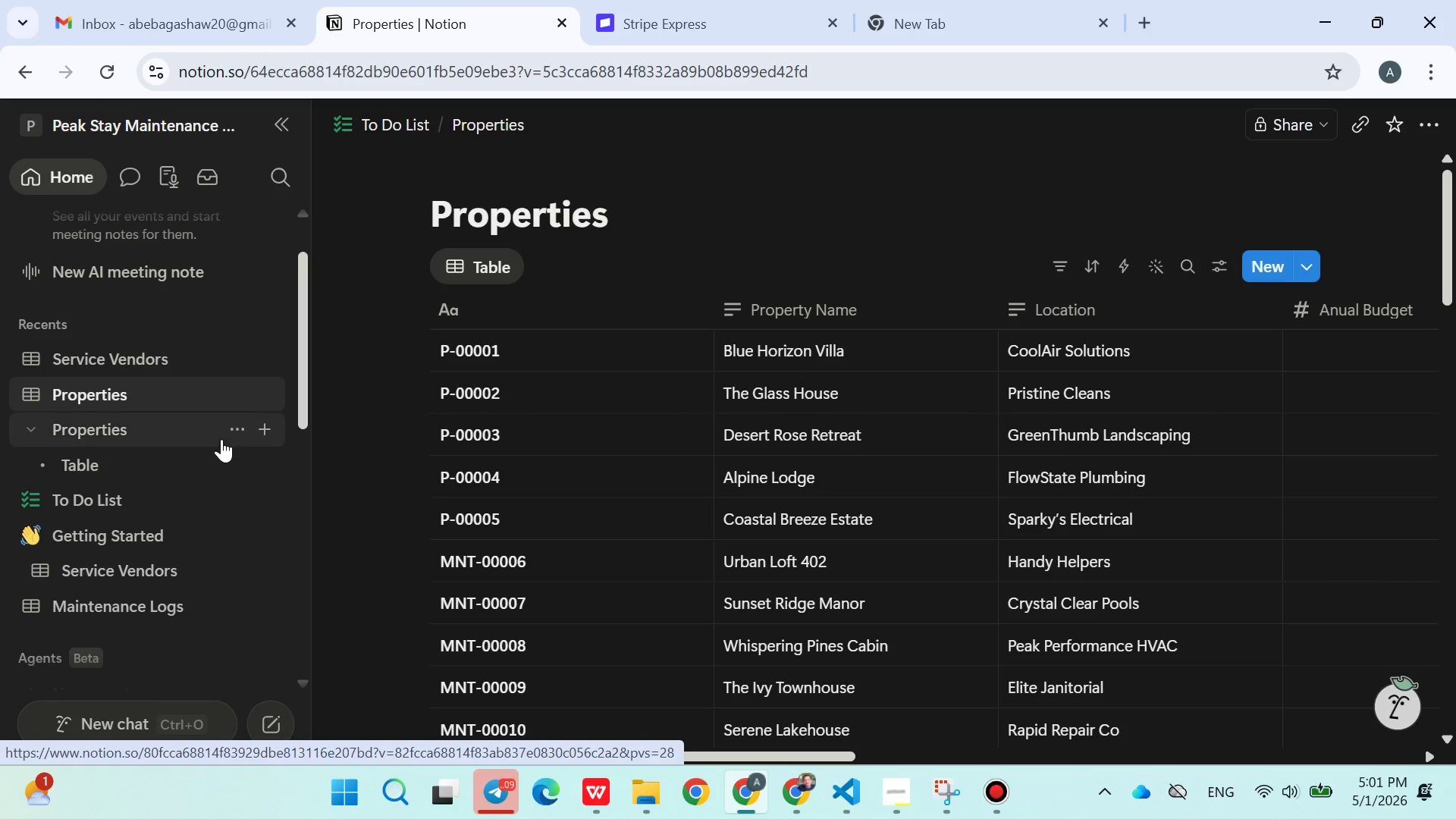 
left_click([234, 420])
 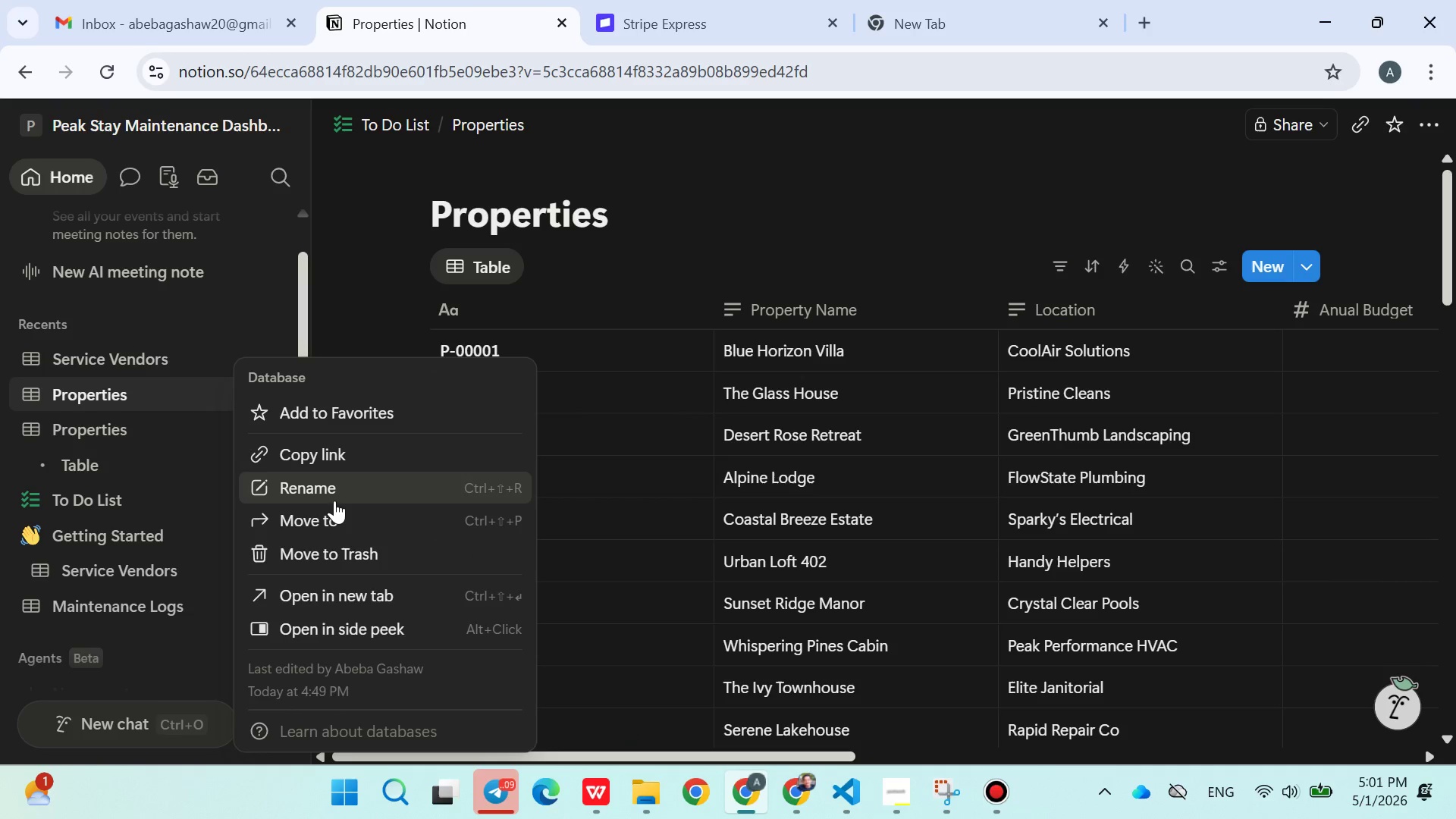 
left_click([334, 502])
 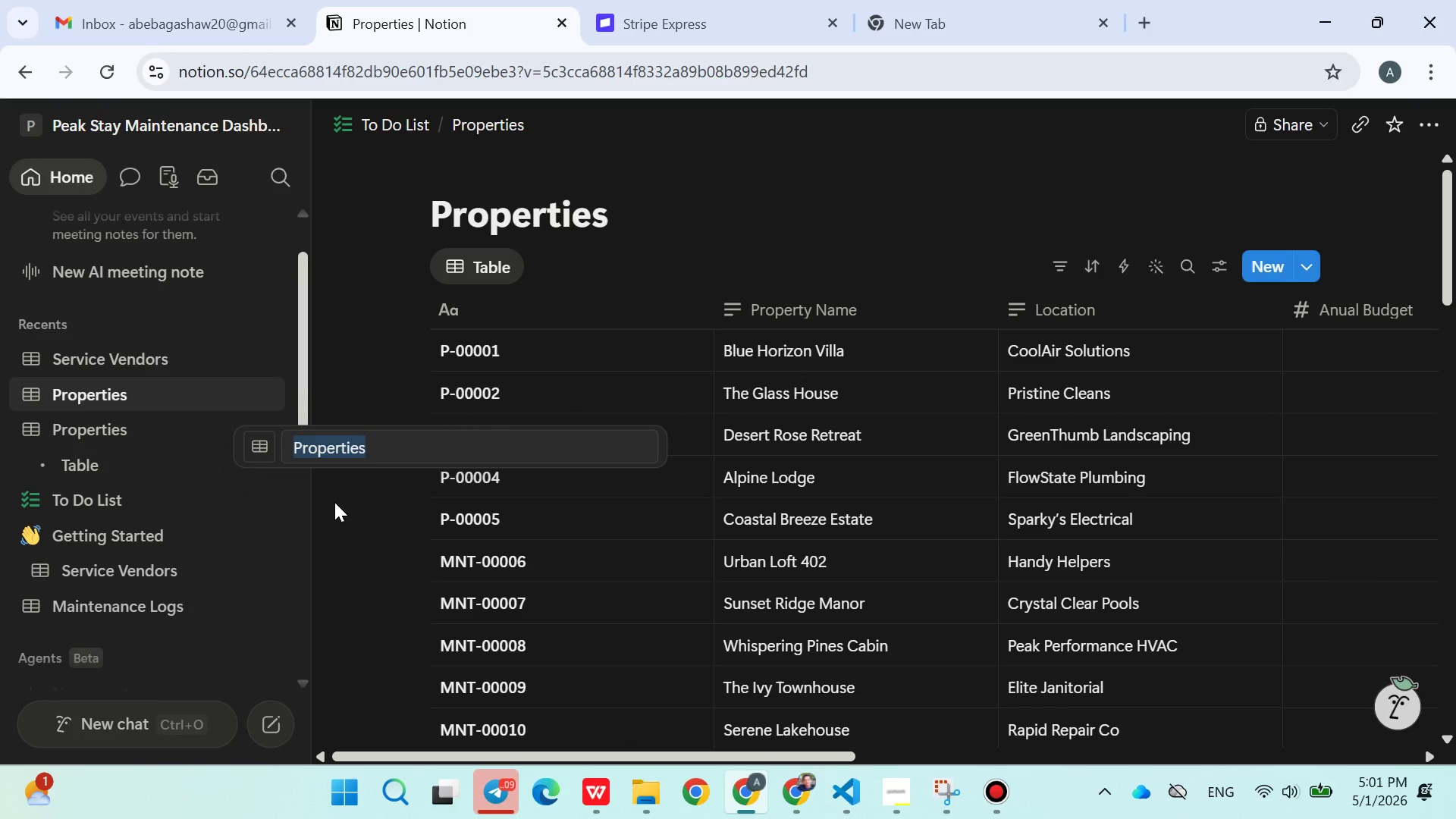 
type(Service LOGS)
 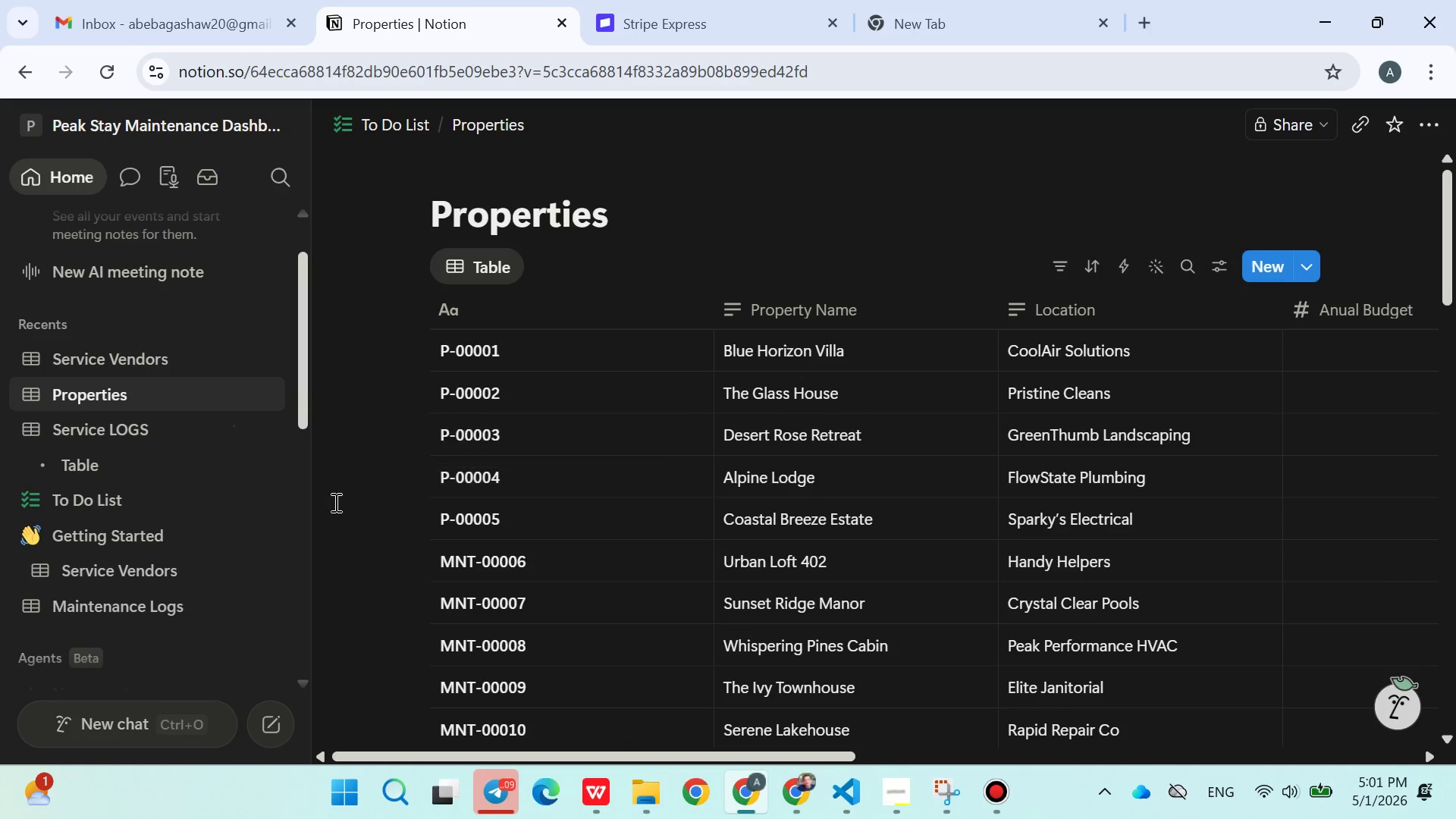 
key(Enter)
 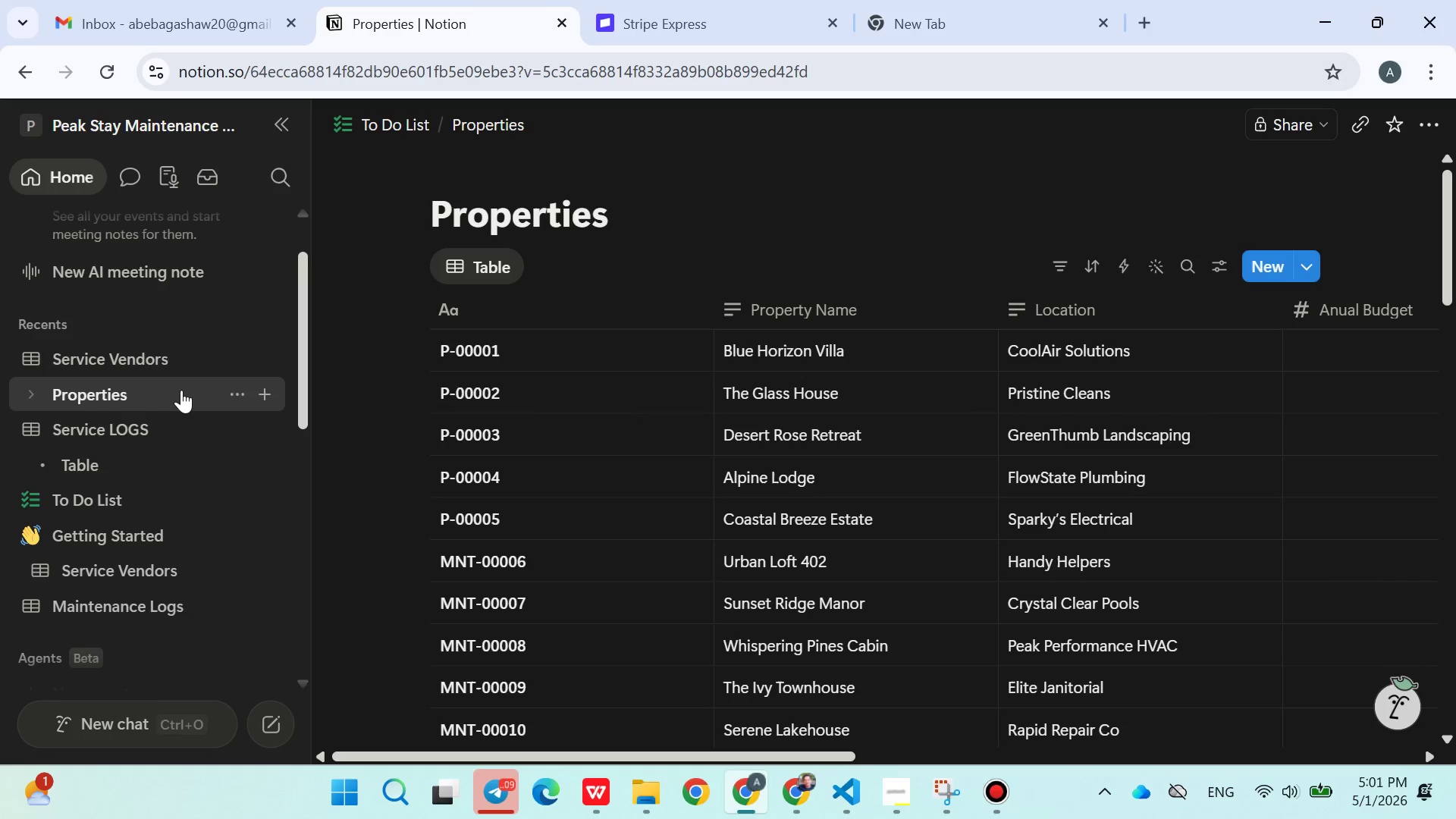 
left_click([145, 401])
 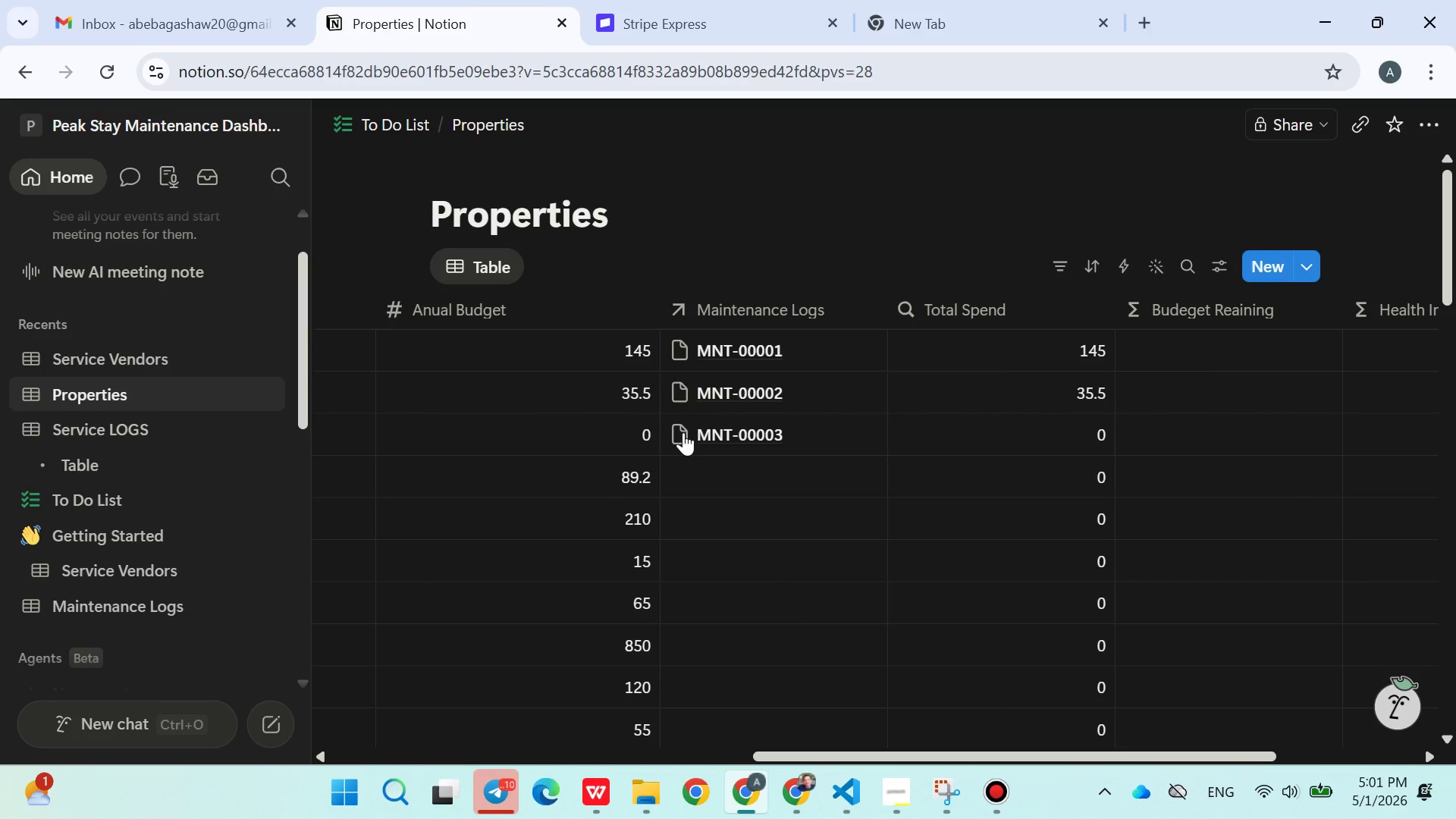 
left_click([723, 460])
 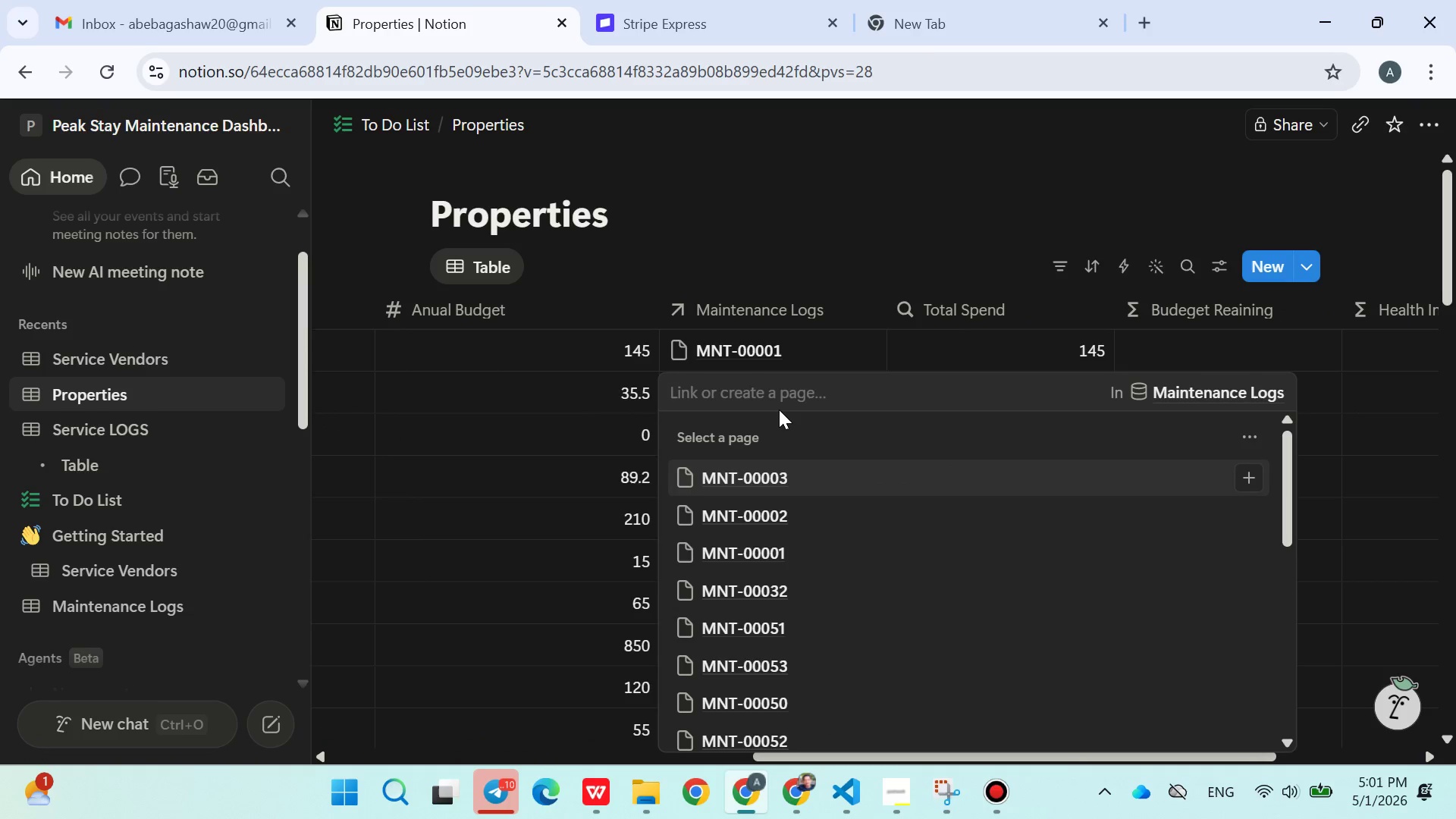 
type(0004)
 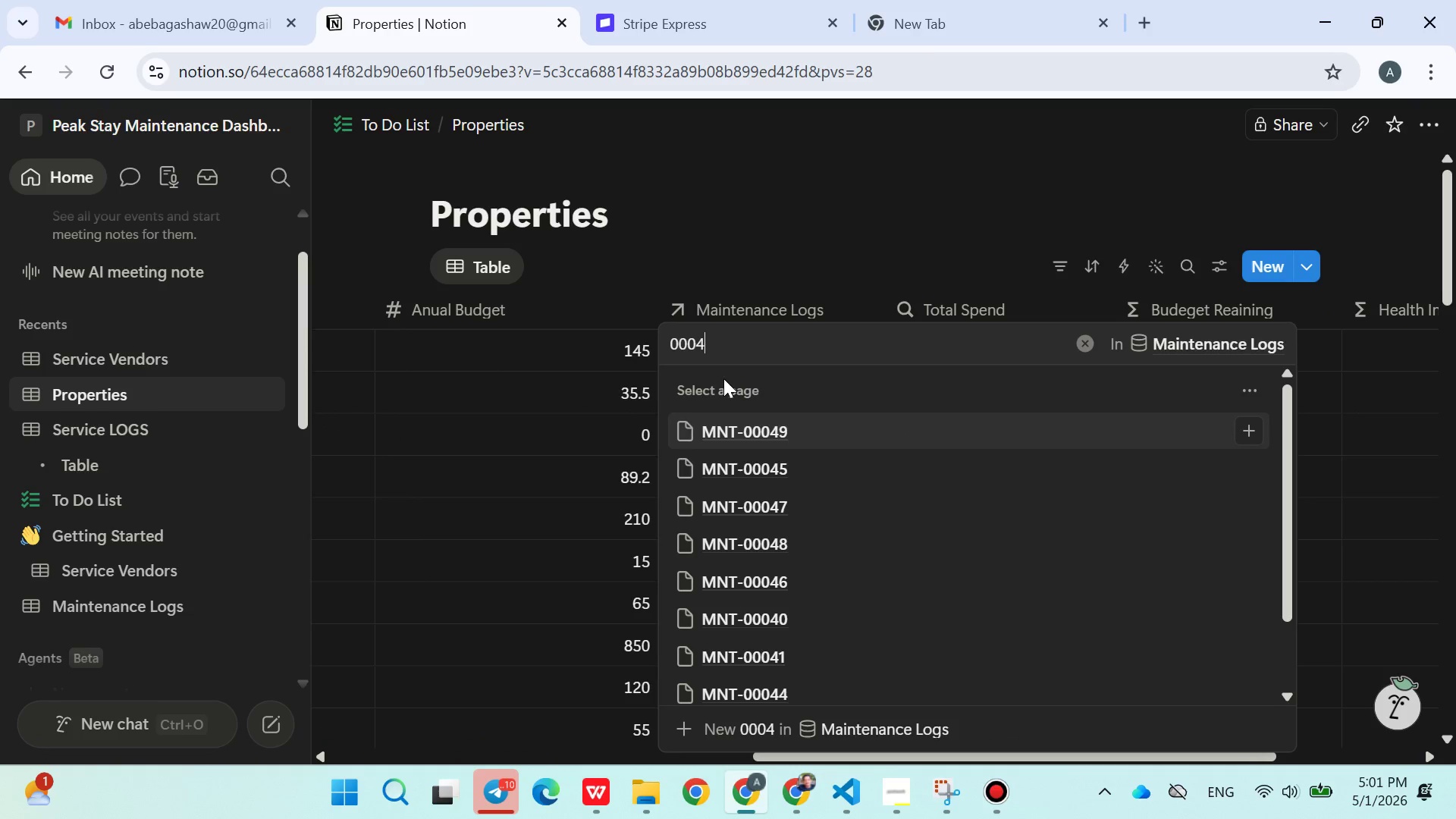 
key(Backspace)
type(05)
key(Backspace)
type(4)
 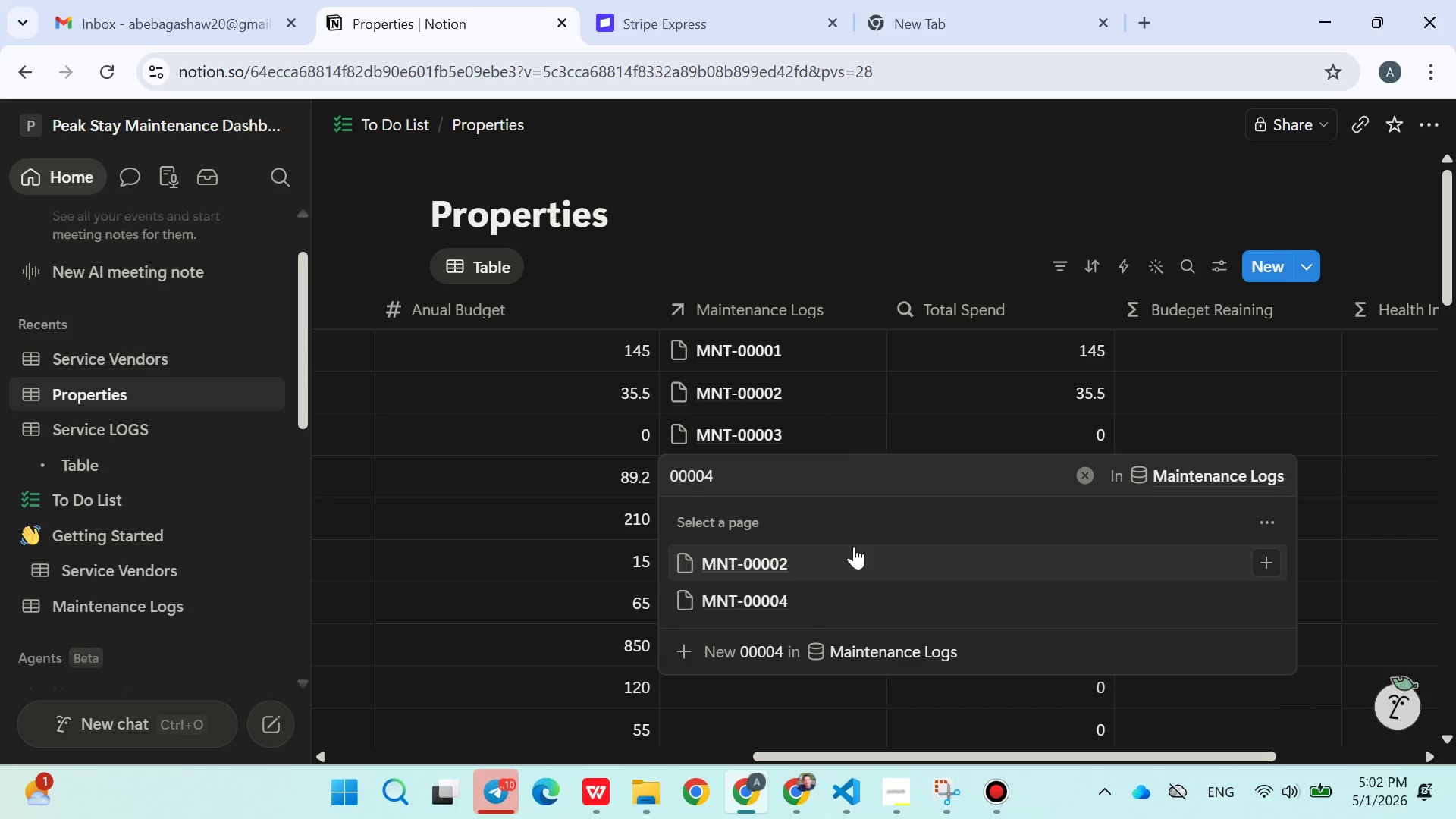 
left_click([774, 585])
 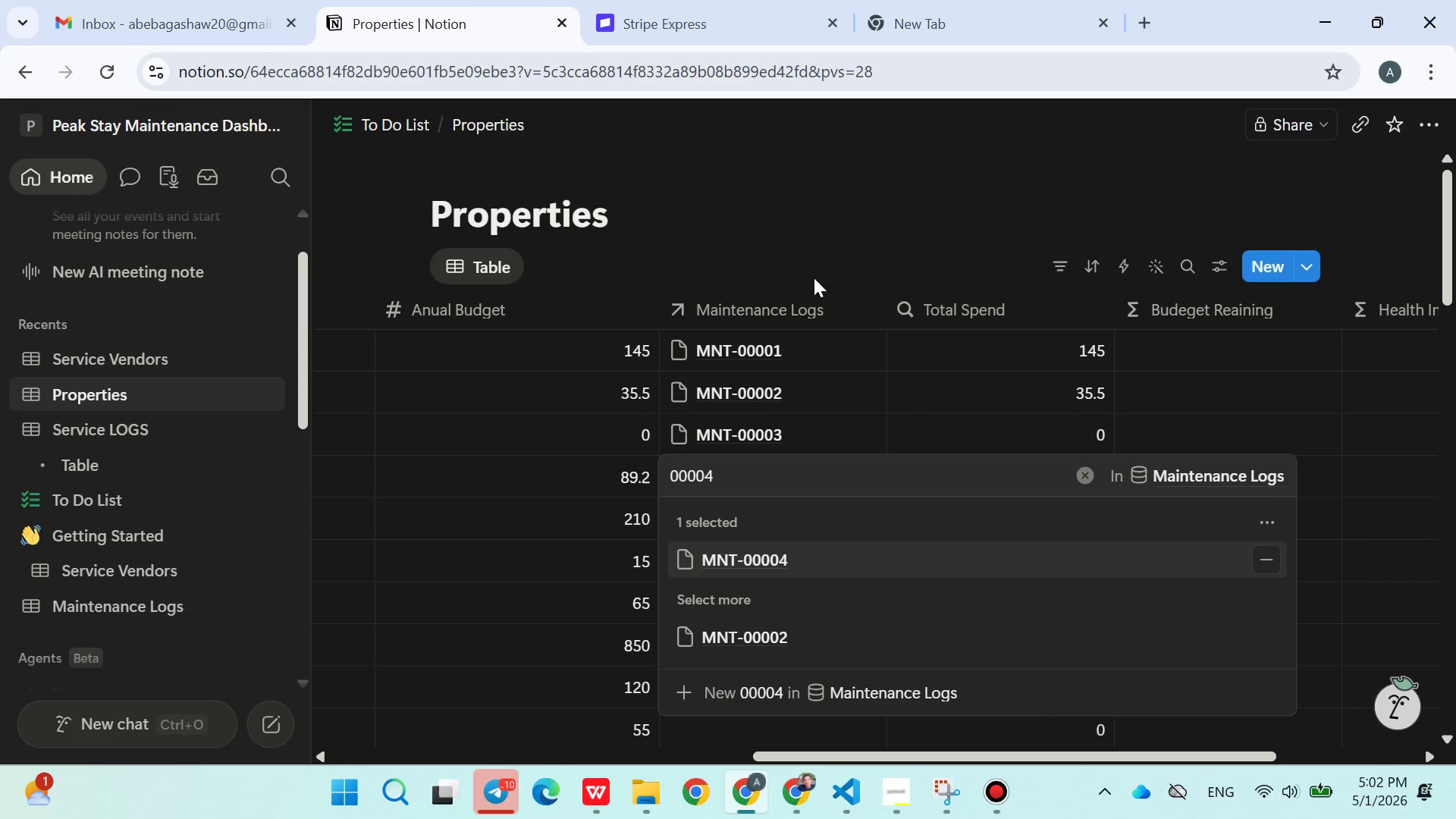 
left_click_drag(start_coordinate=[851, 169], to_coordinate=[679, 256])
 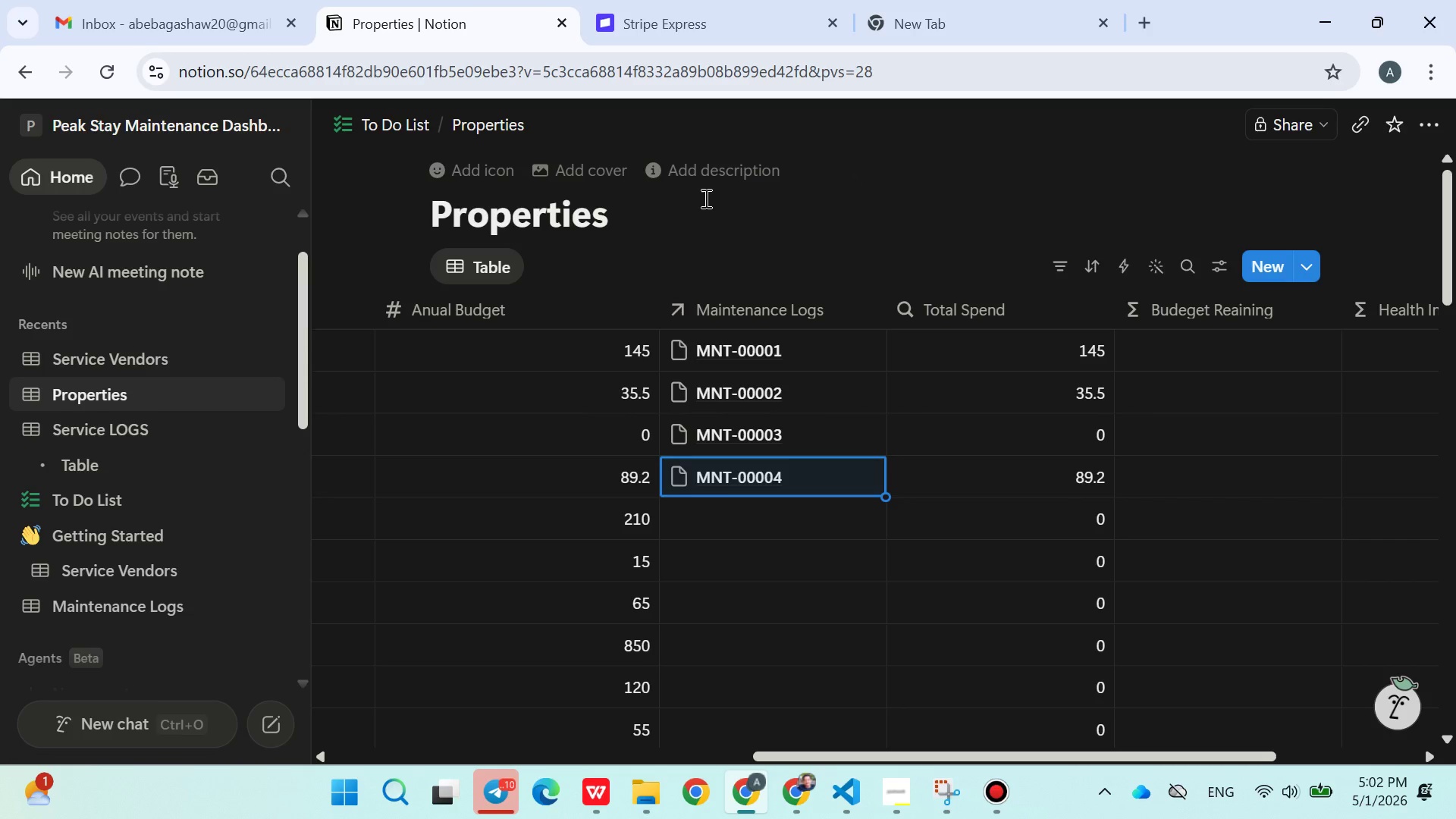 
left_click([704, 198])
 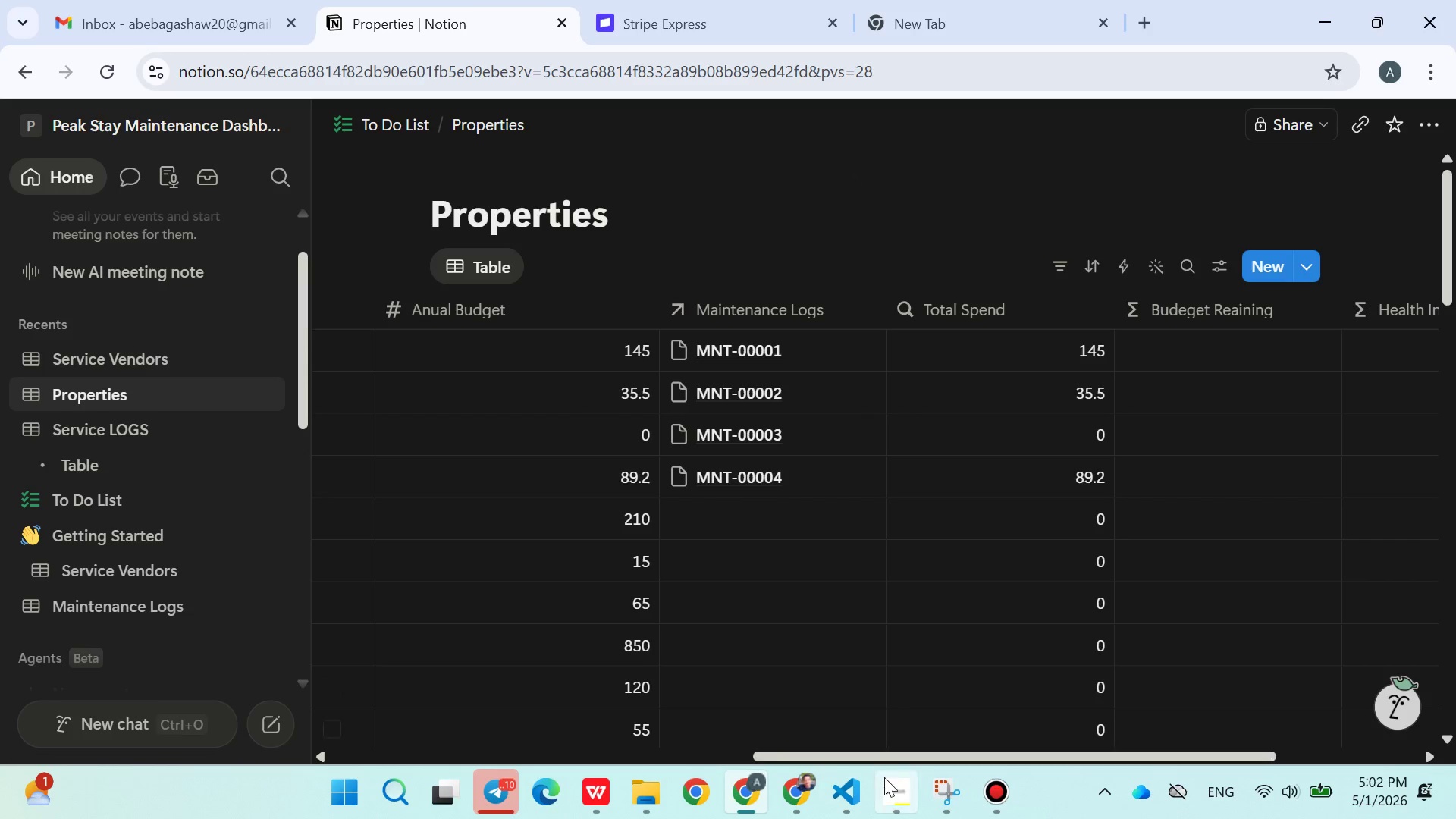 
left_click([884, 779])